 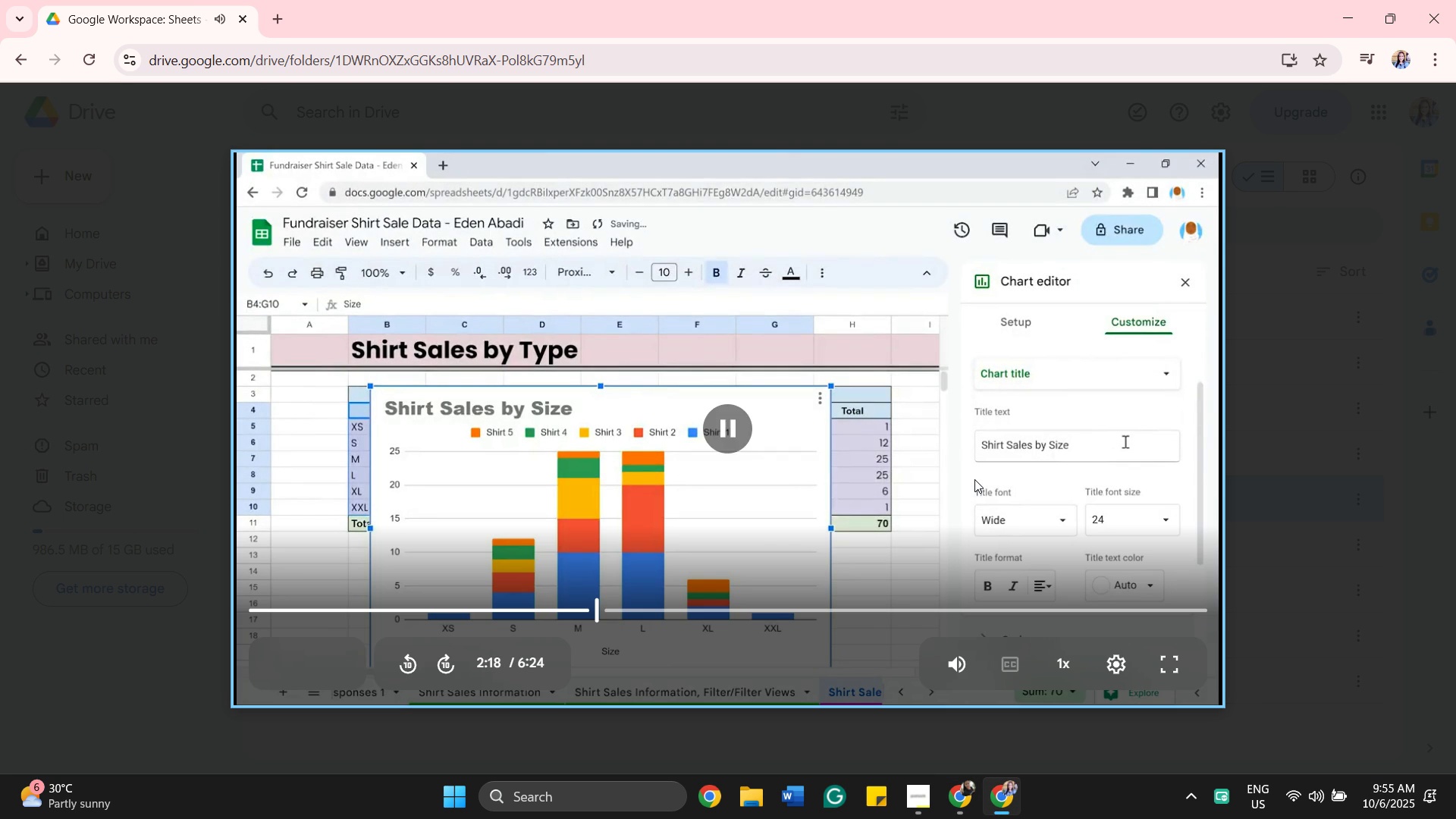 
left_click([974, 479])
 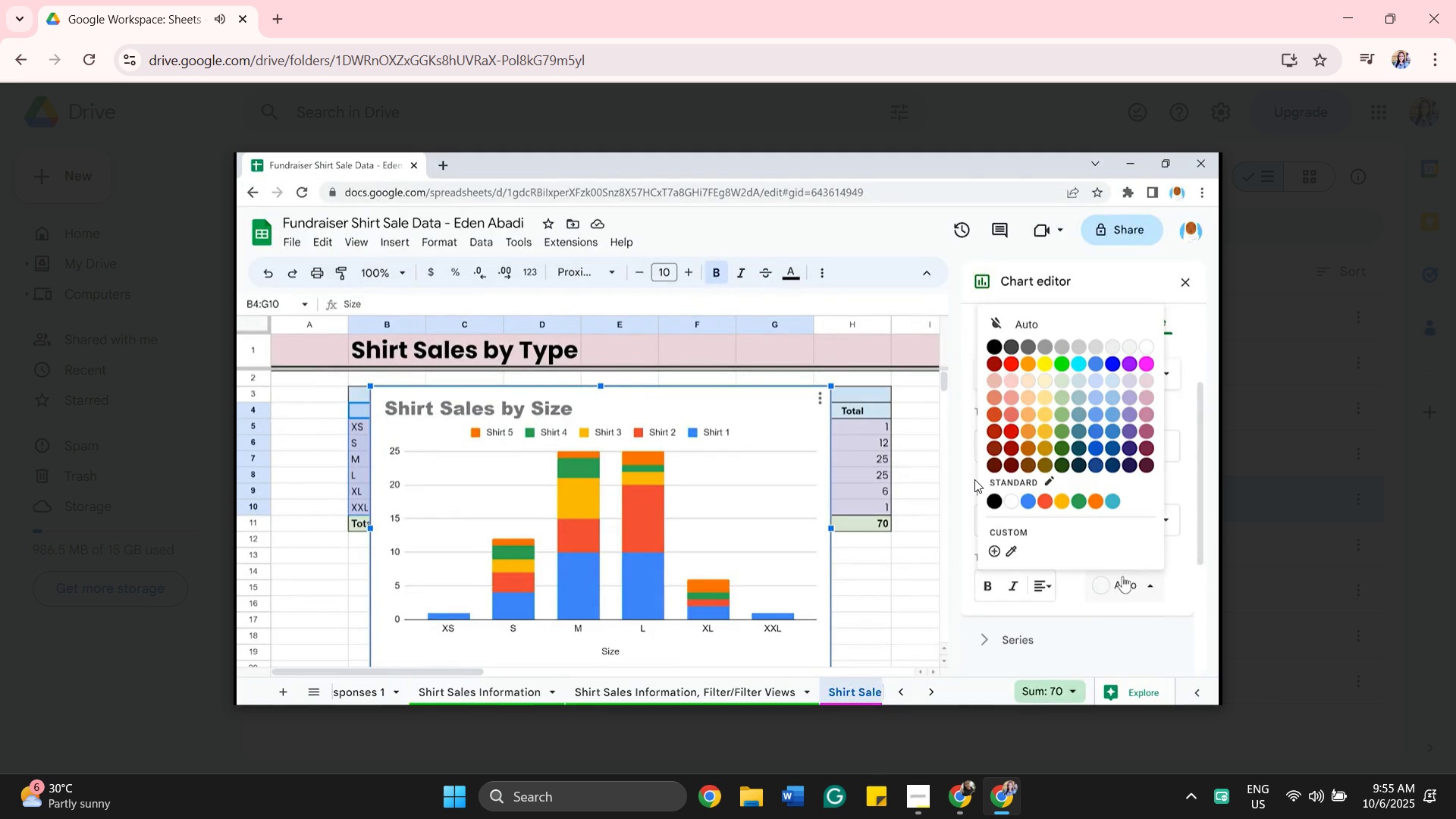 
wait(10.53)
 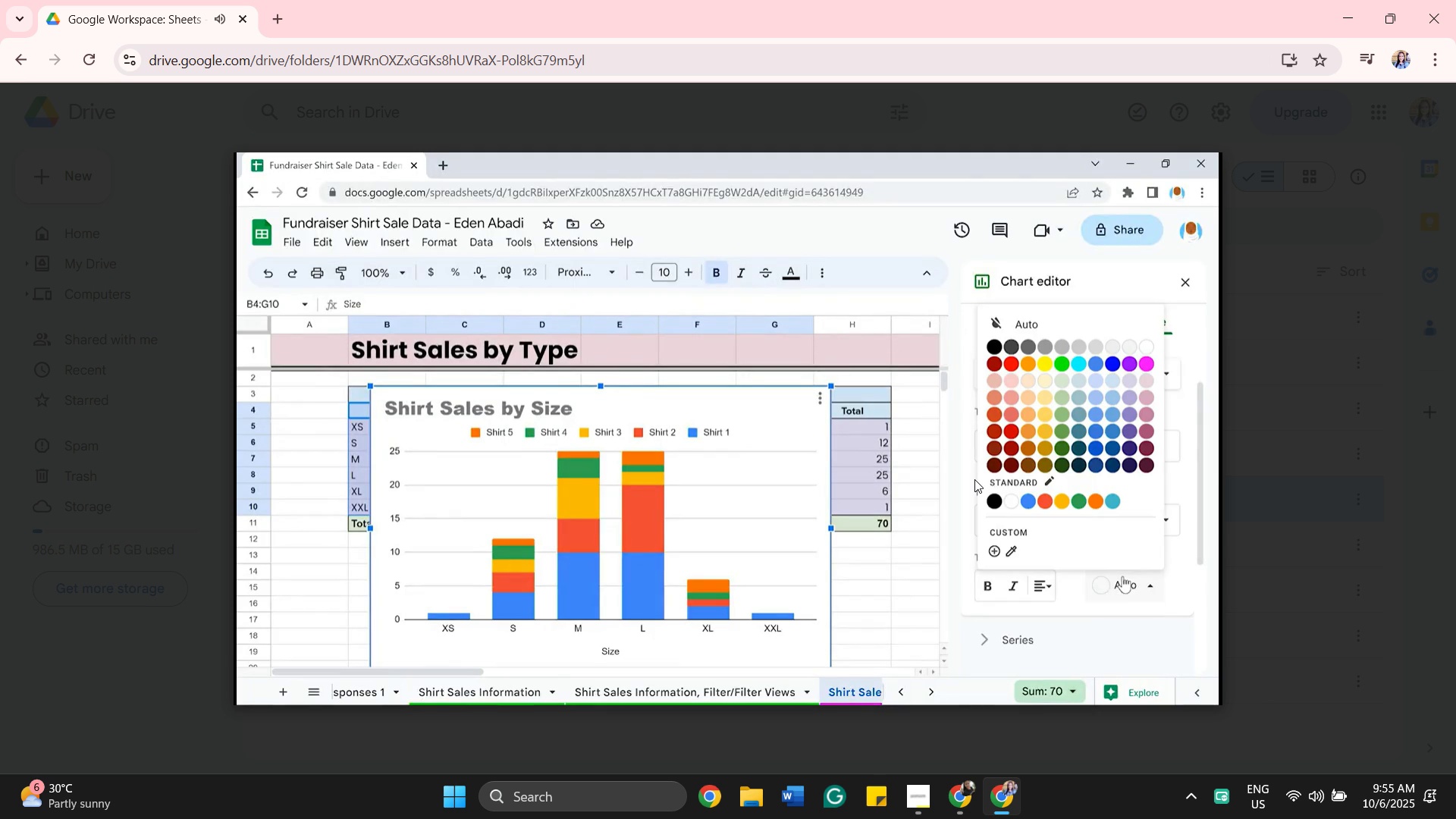 
scroll: coordinate [980, 543], scroll_direction: down, amount: 1.0
 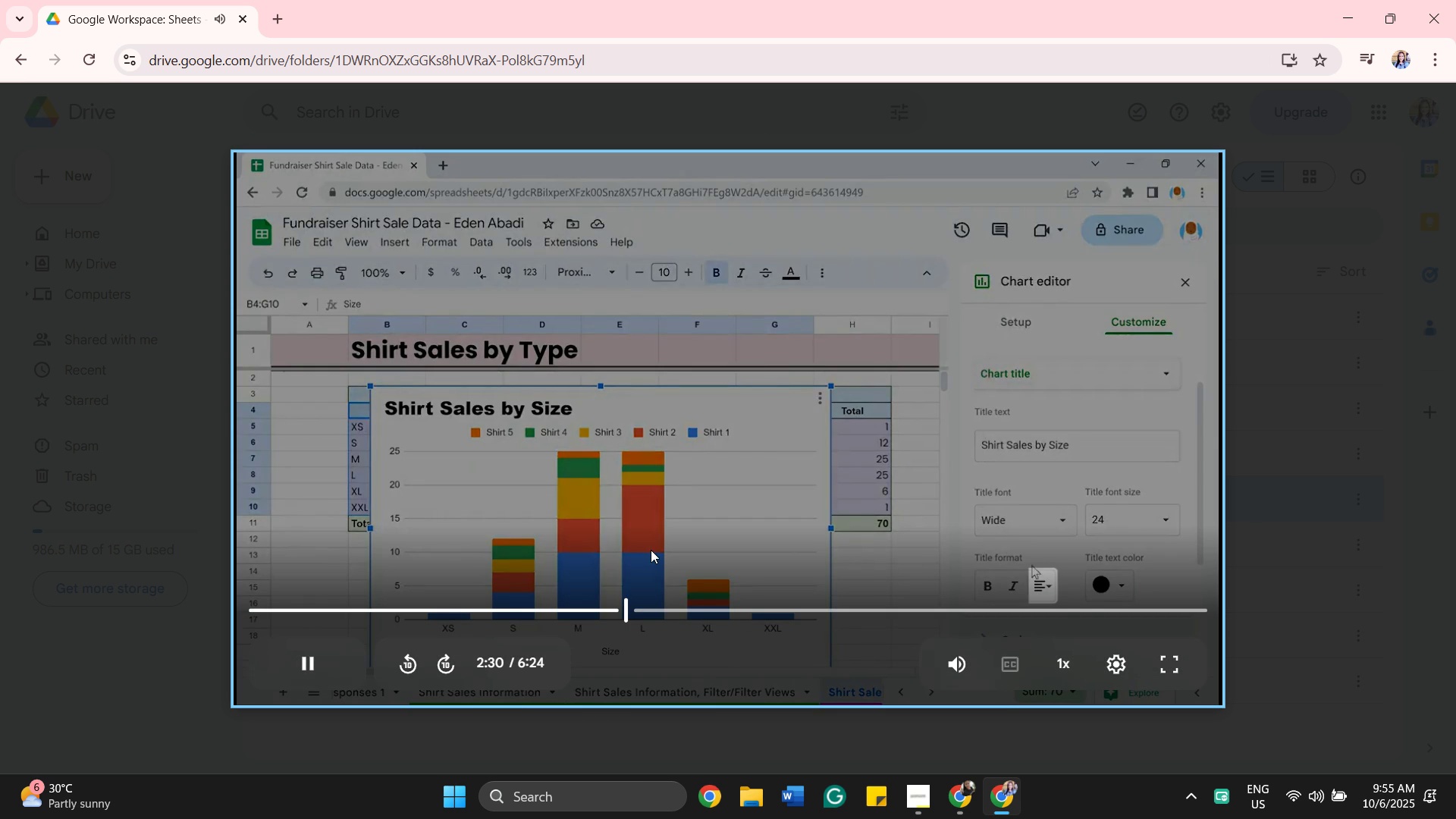 
left_click([651, 549])
 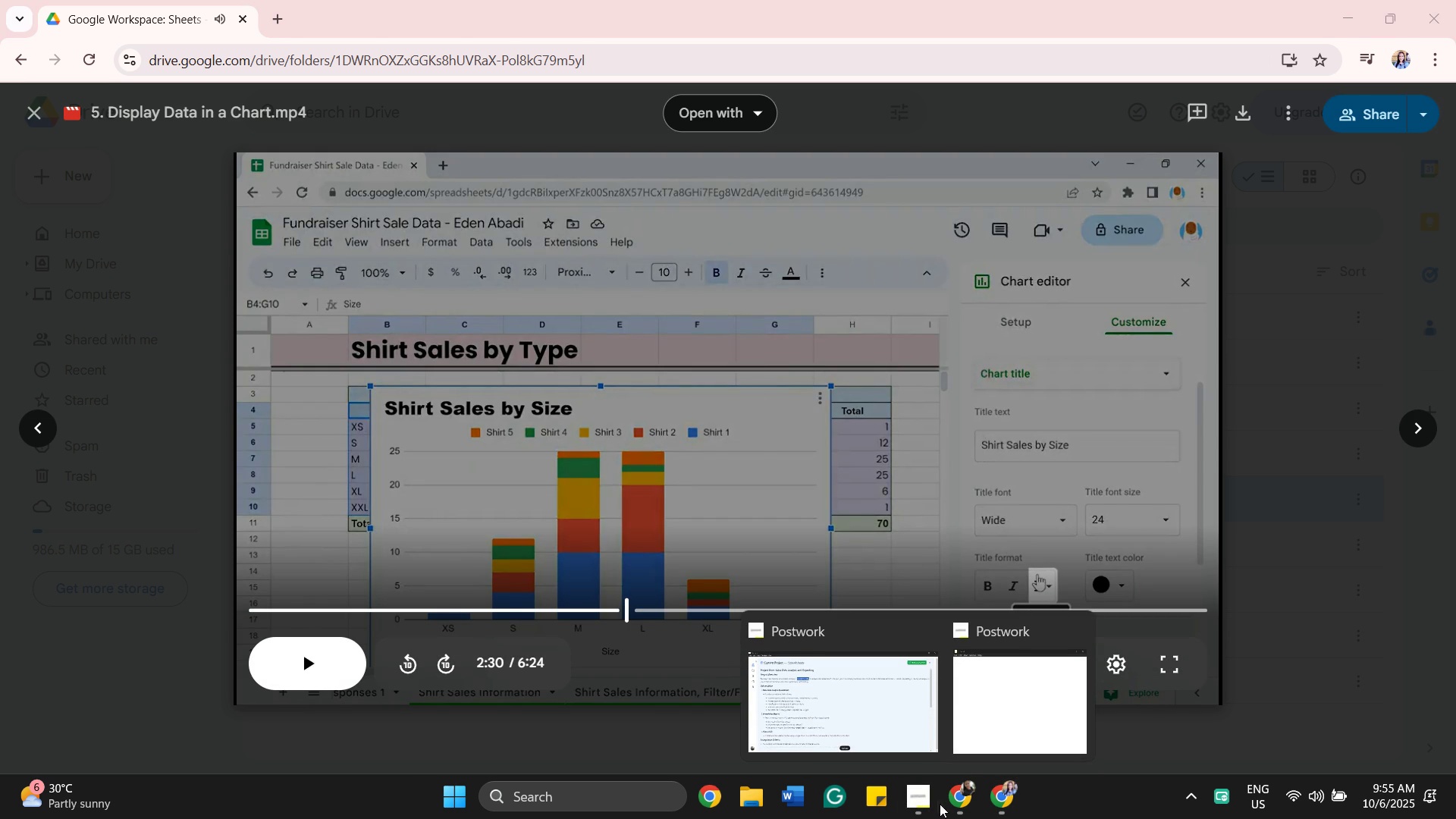 
left_click([954, 803])